 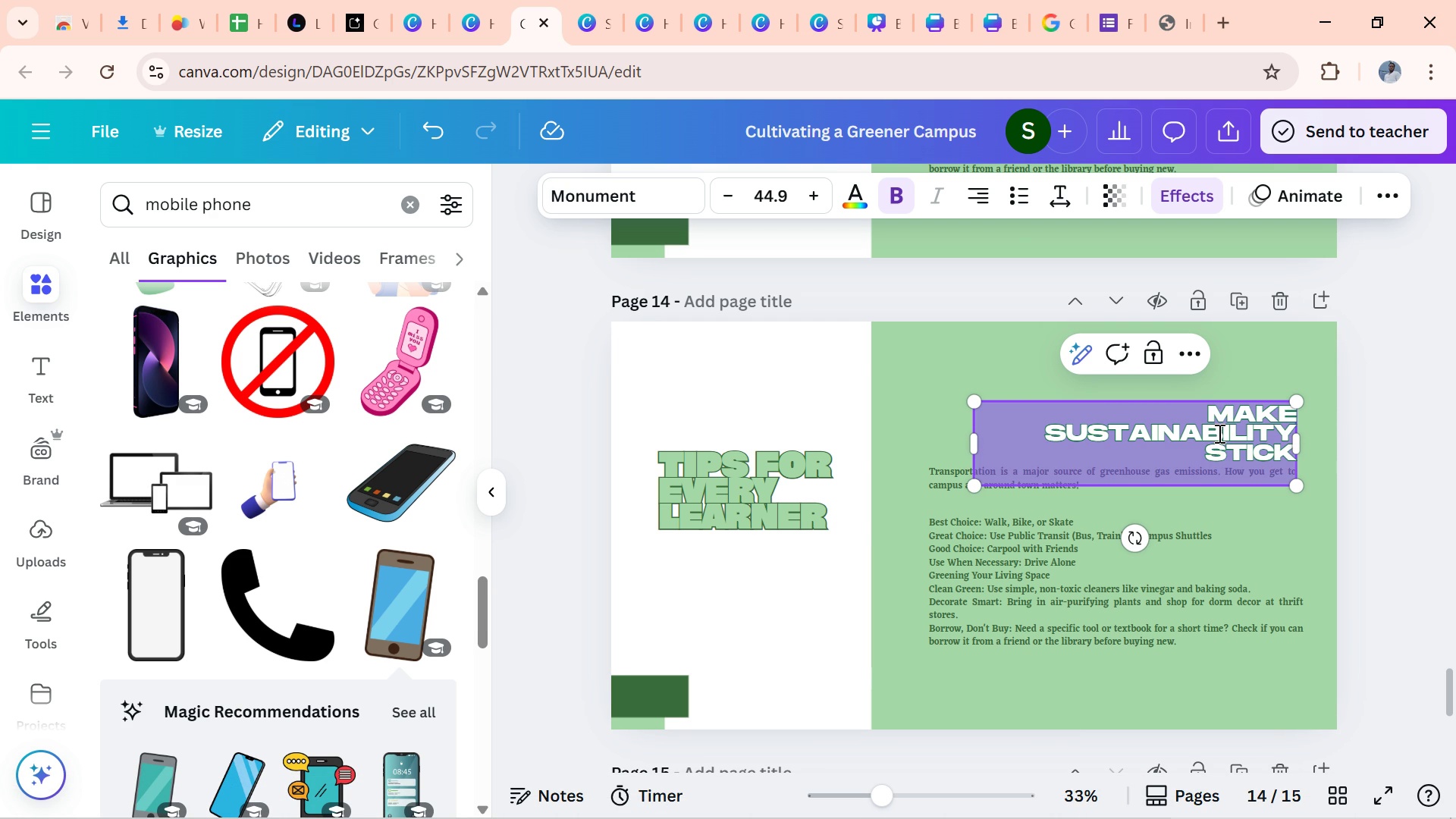 
left_click([1312, 466])
 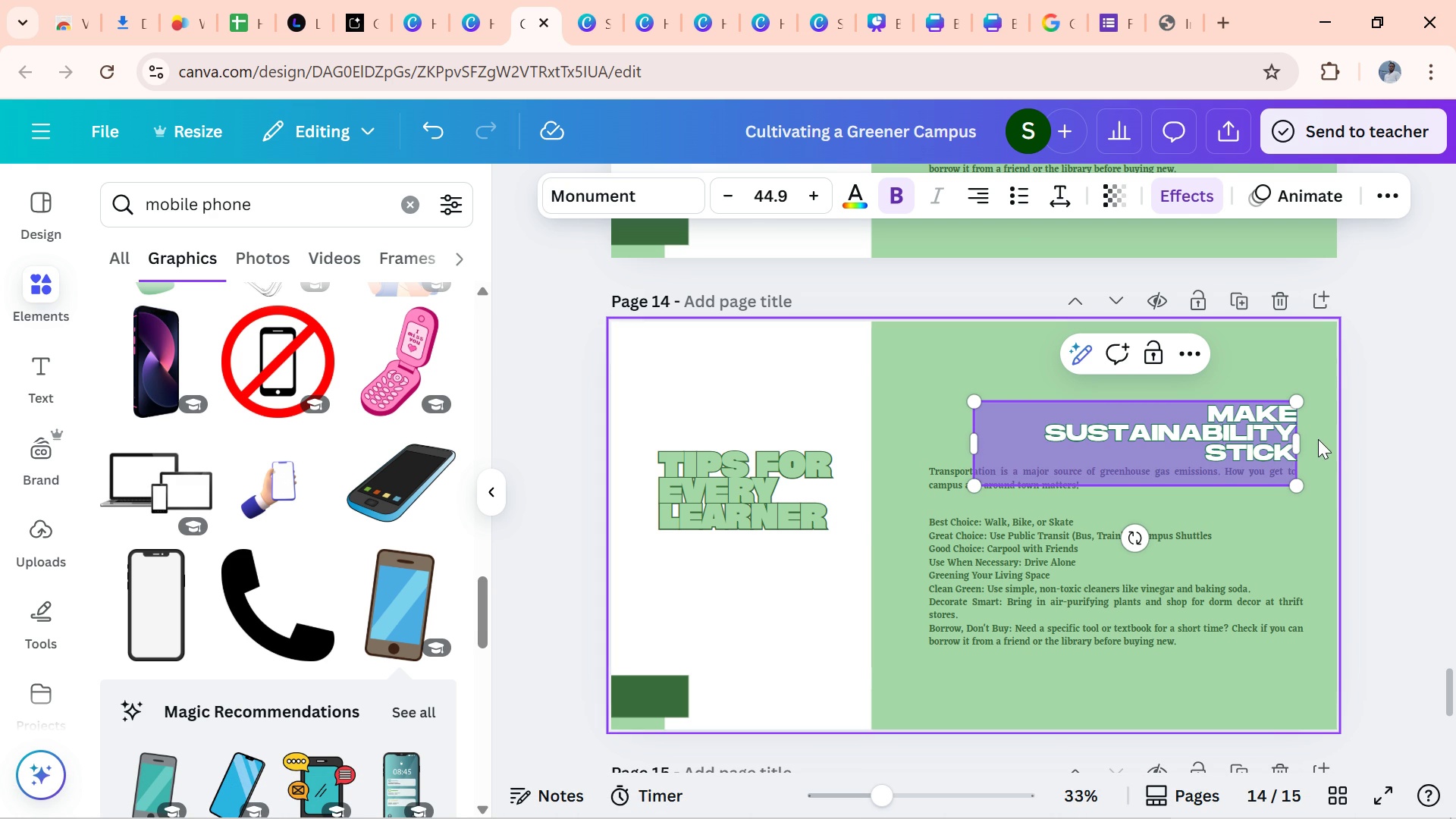 
left_click([1318, 439])
 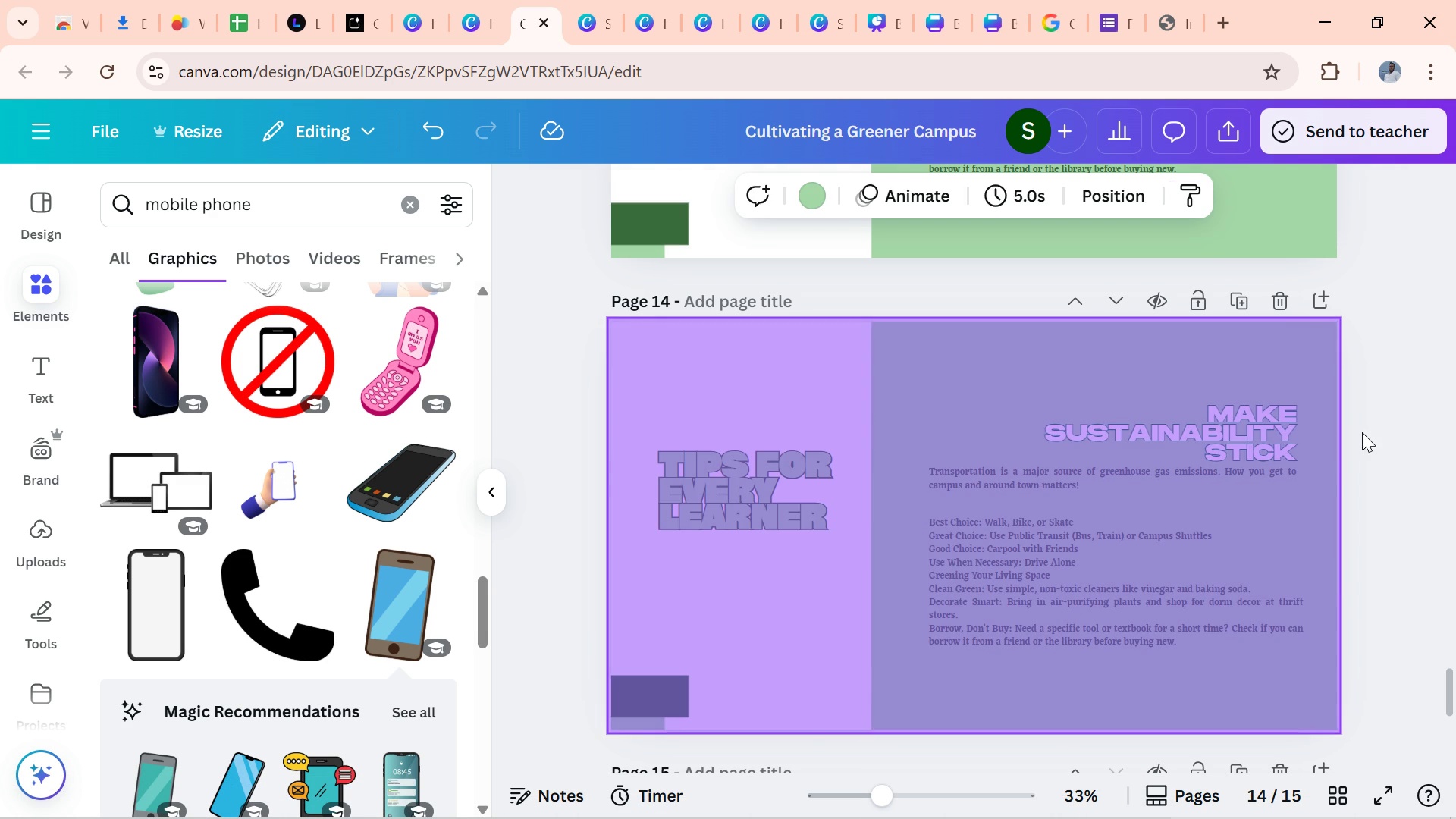 
left_click([1362, 432])
 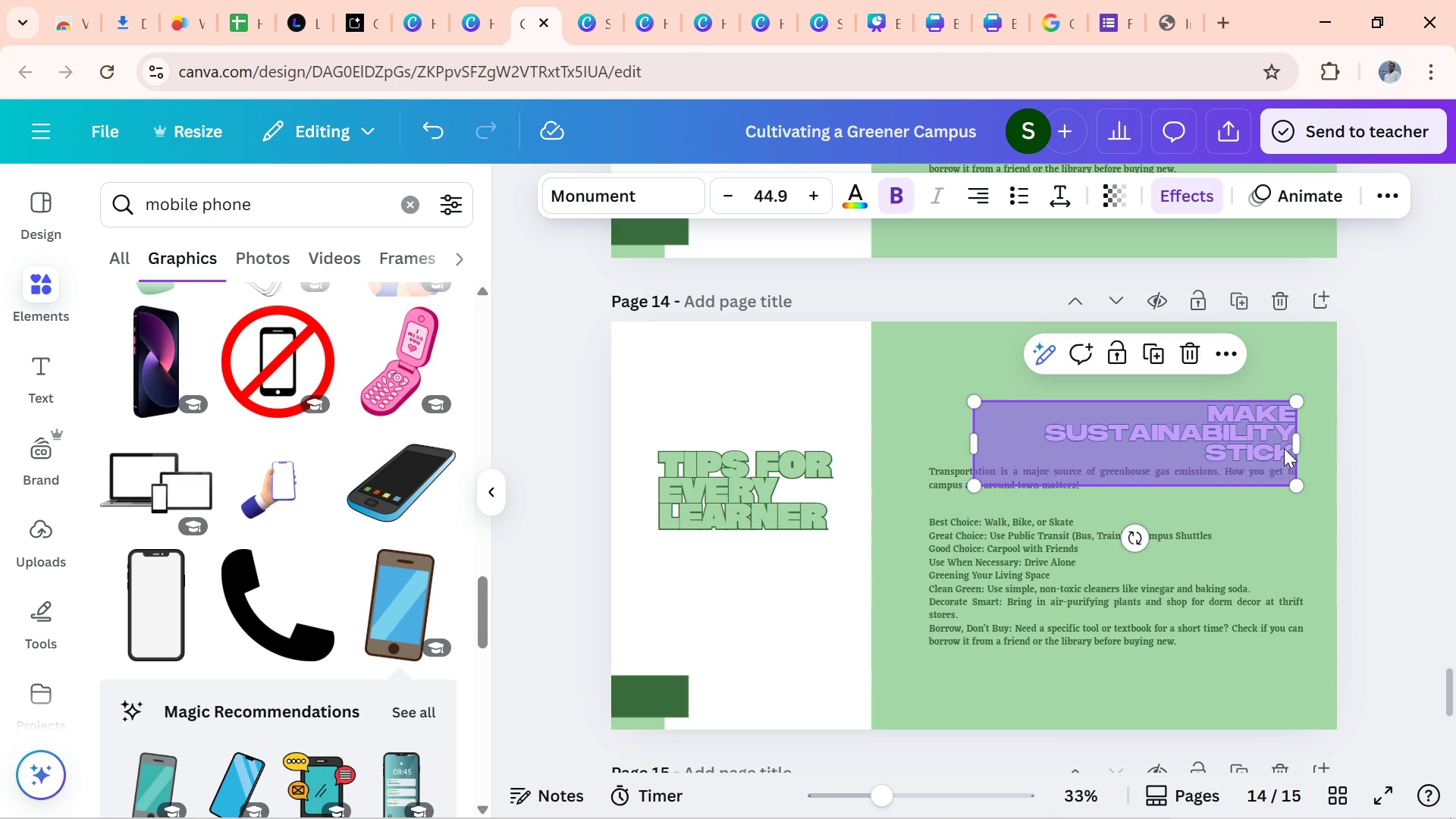 
left_click([1284, 448])